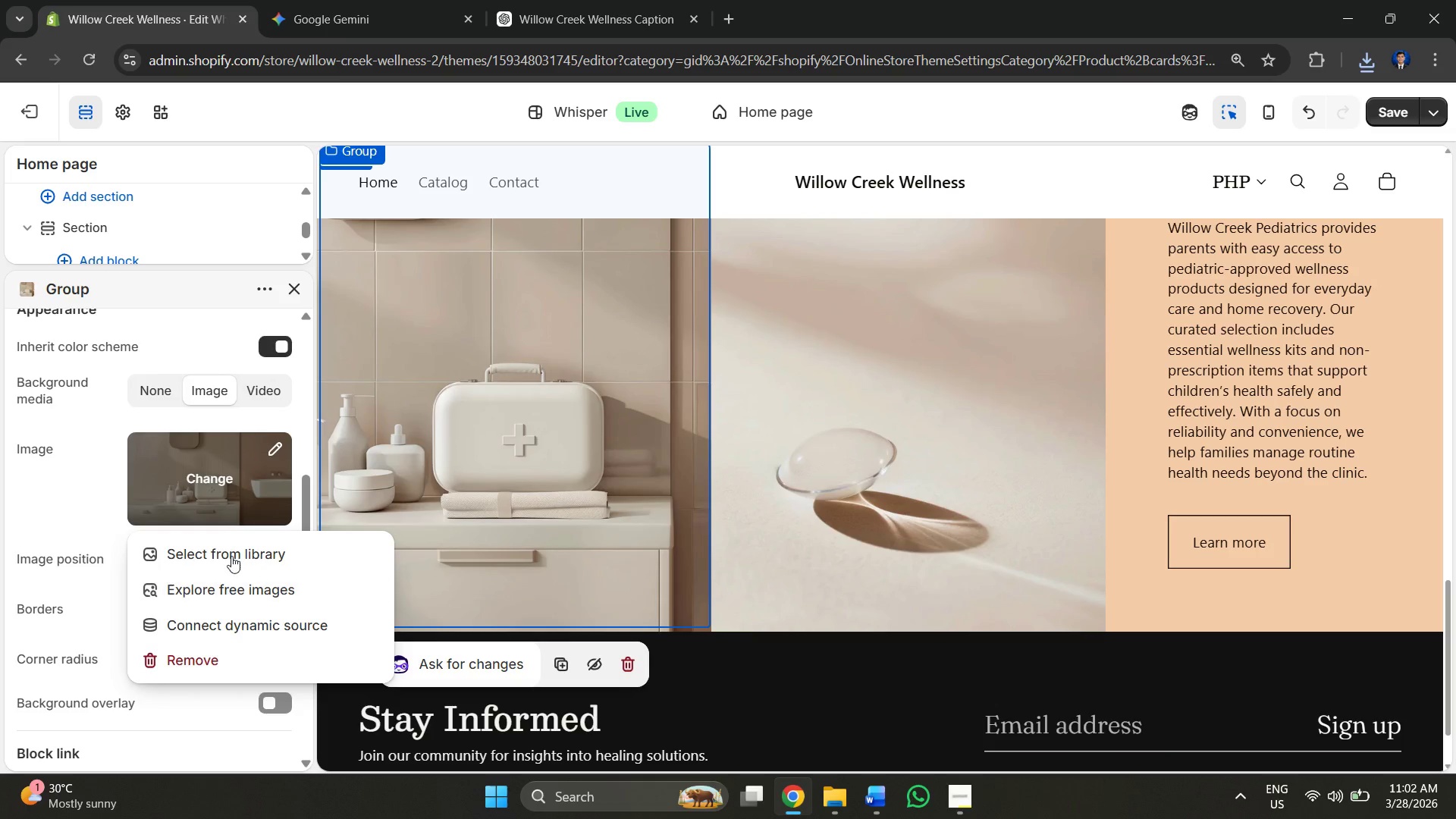 
left_click([231, 556])
 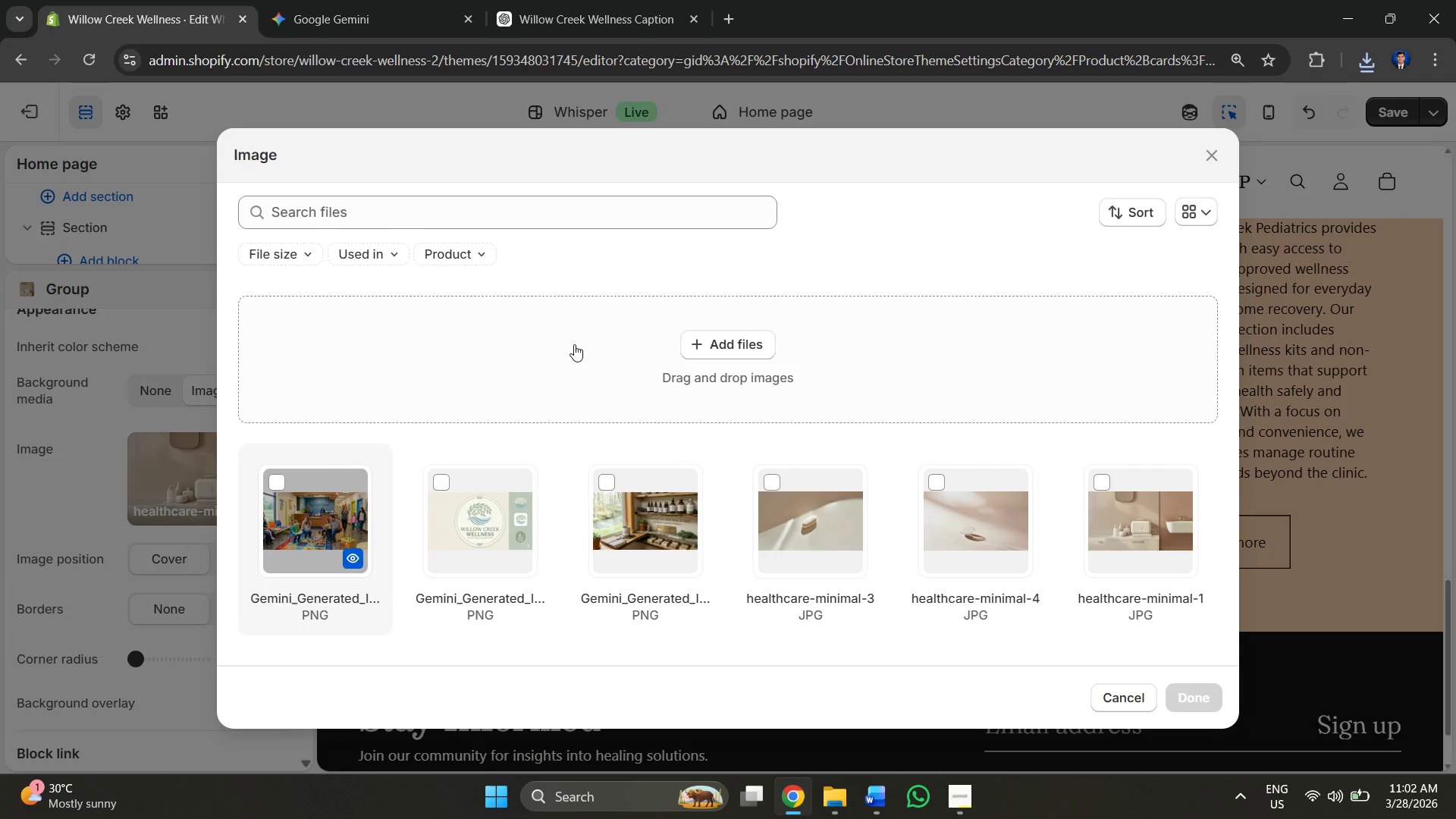 
left_click([698, 340])
 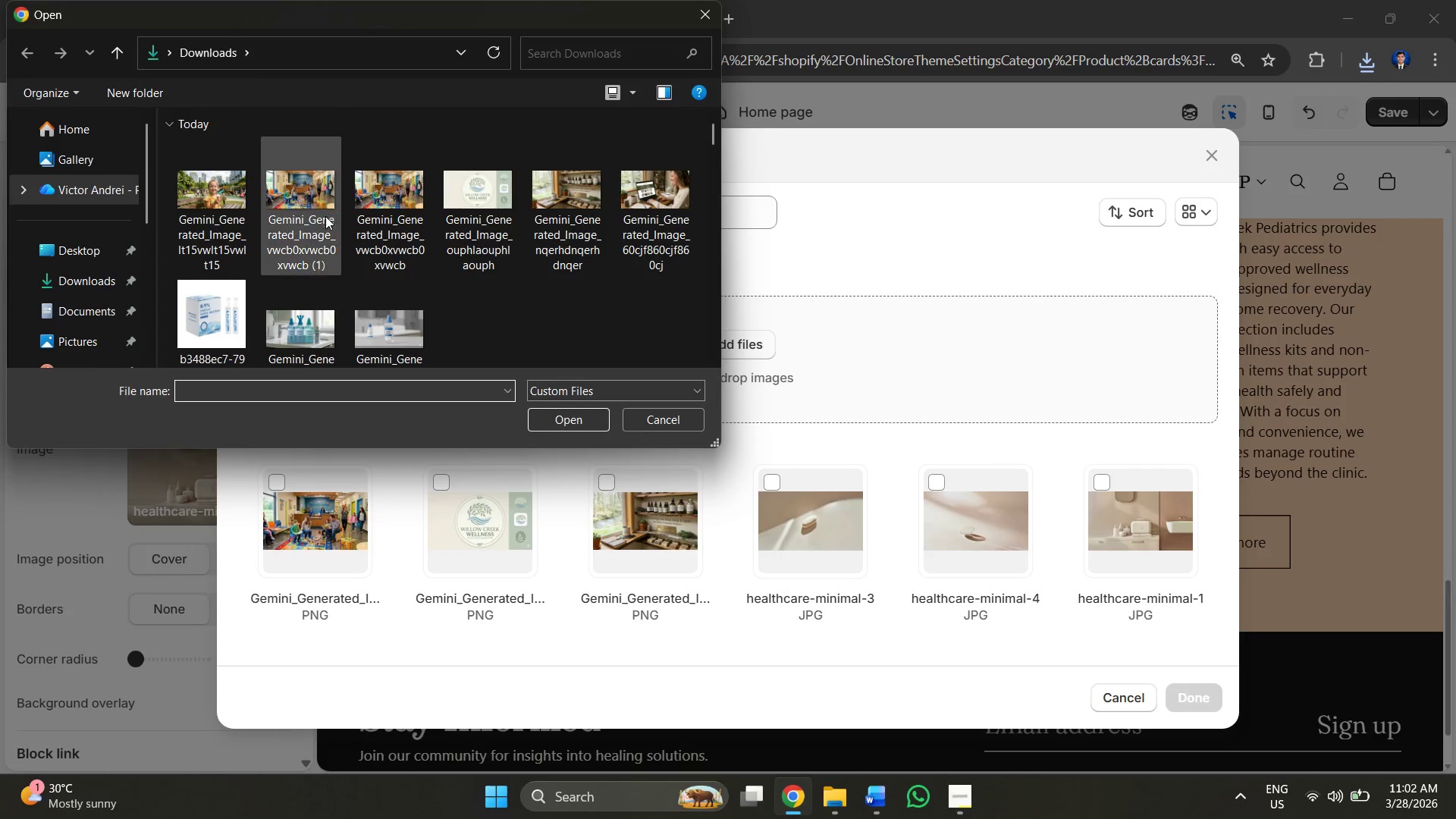 
left_click([224, 209])
 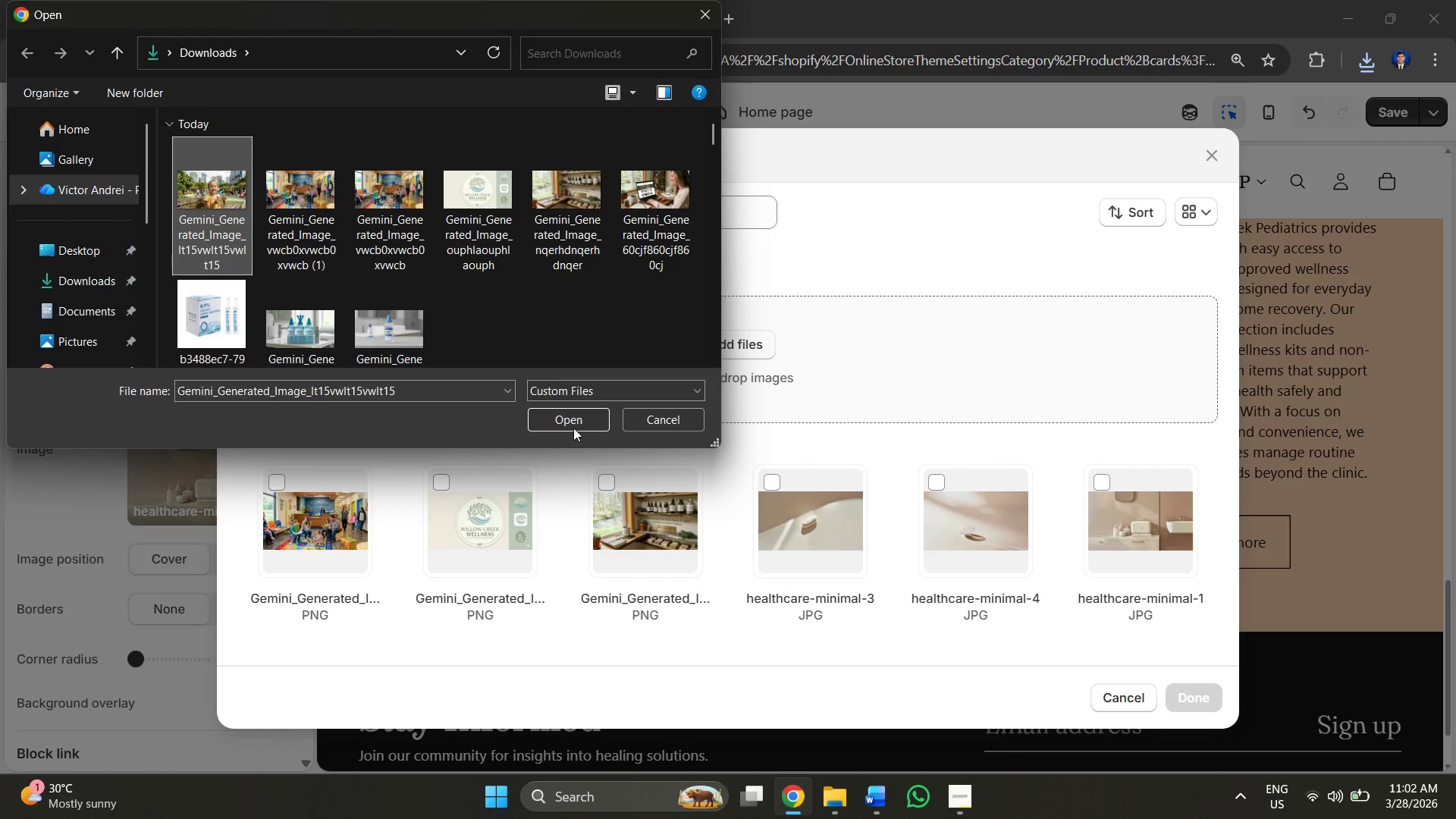 
left_click([566, 416])
 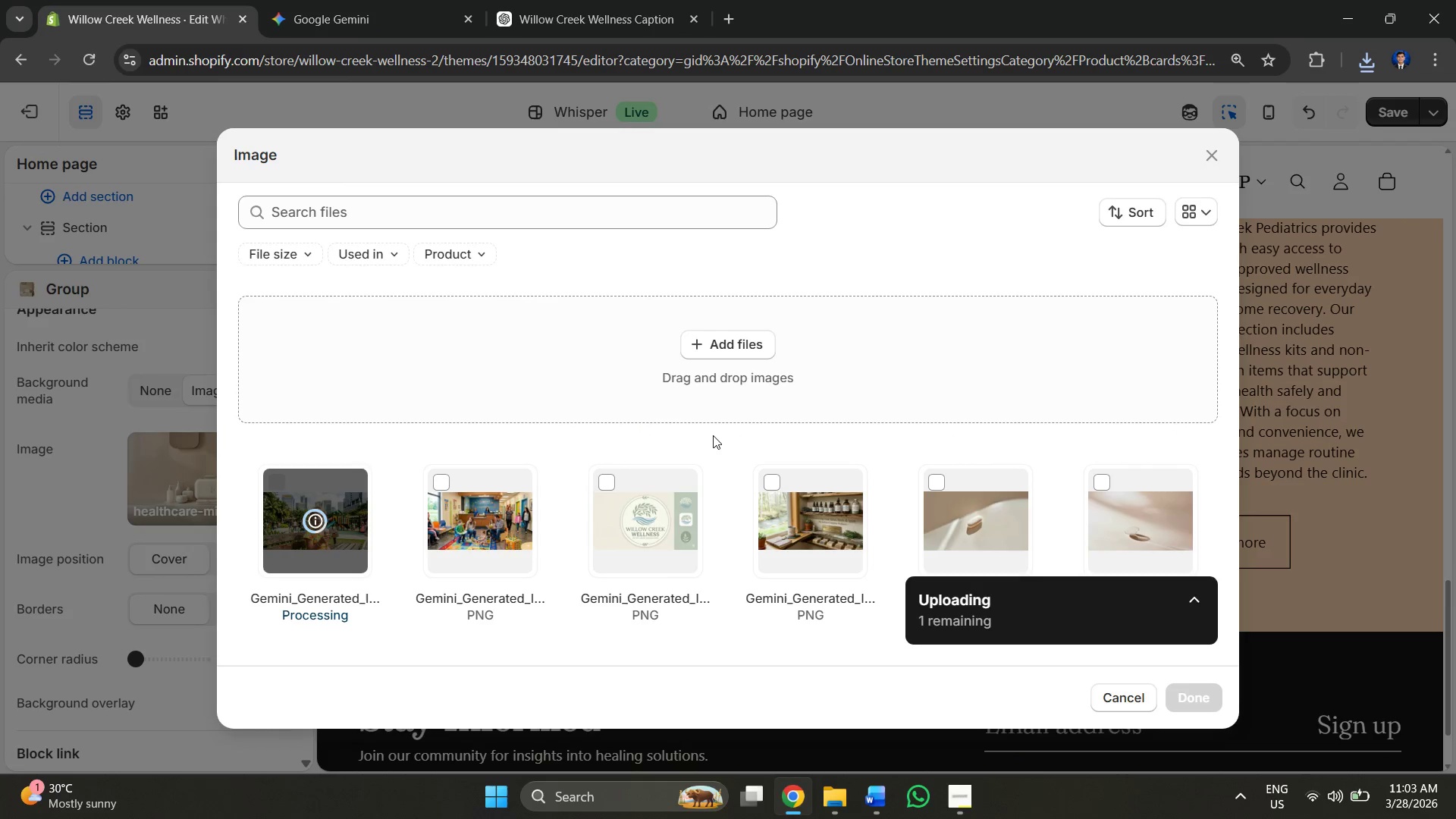 
wait(6.12)
 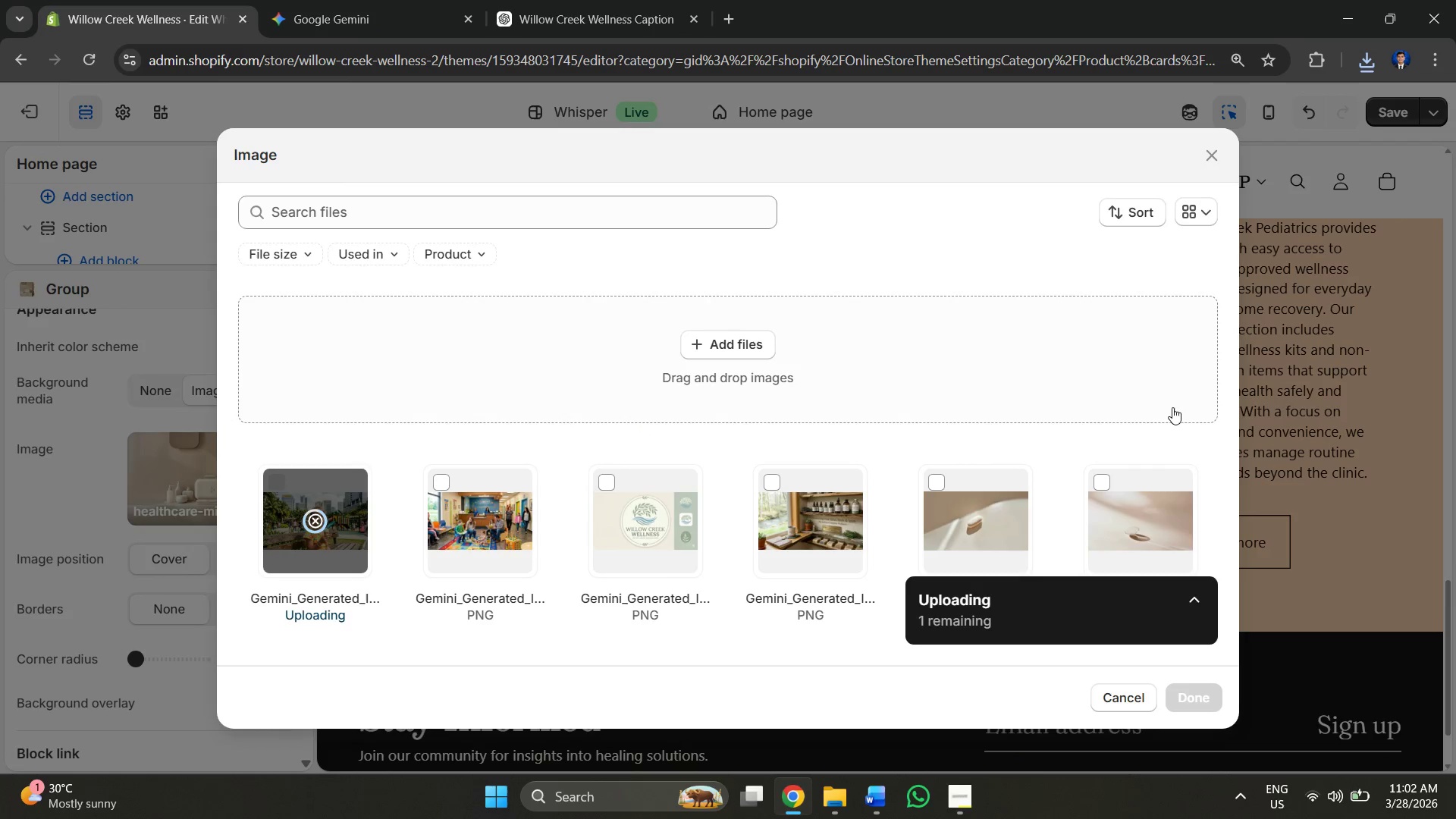 
key(Q)
 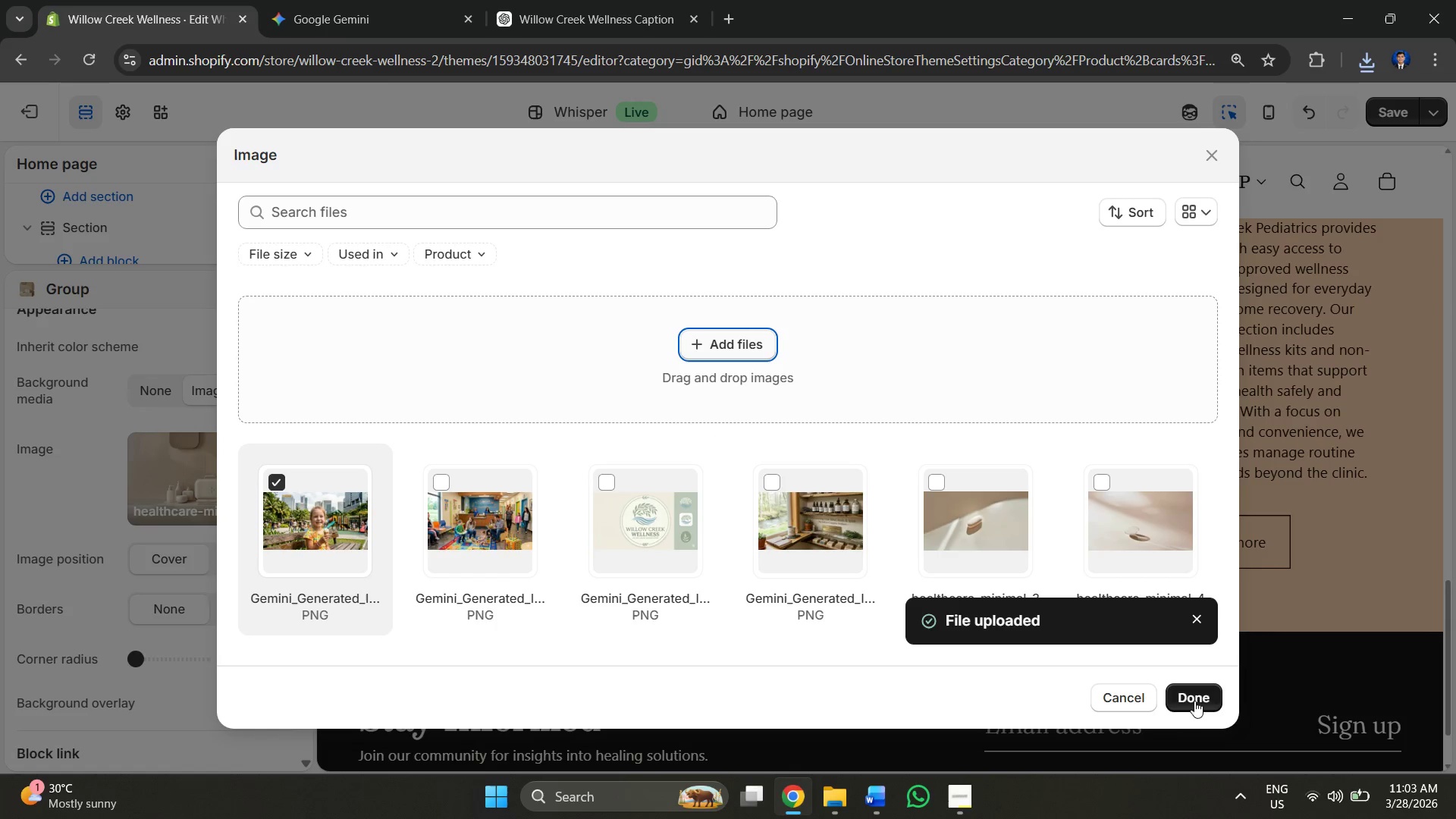 
left_click([1191, 700])
 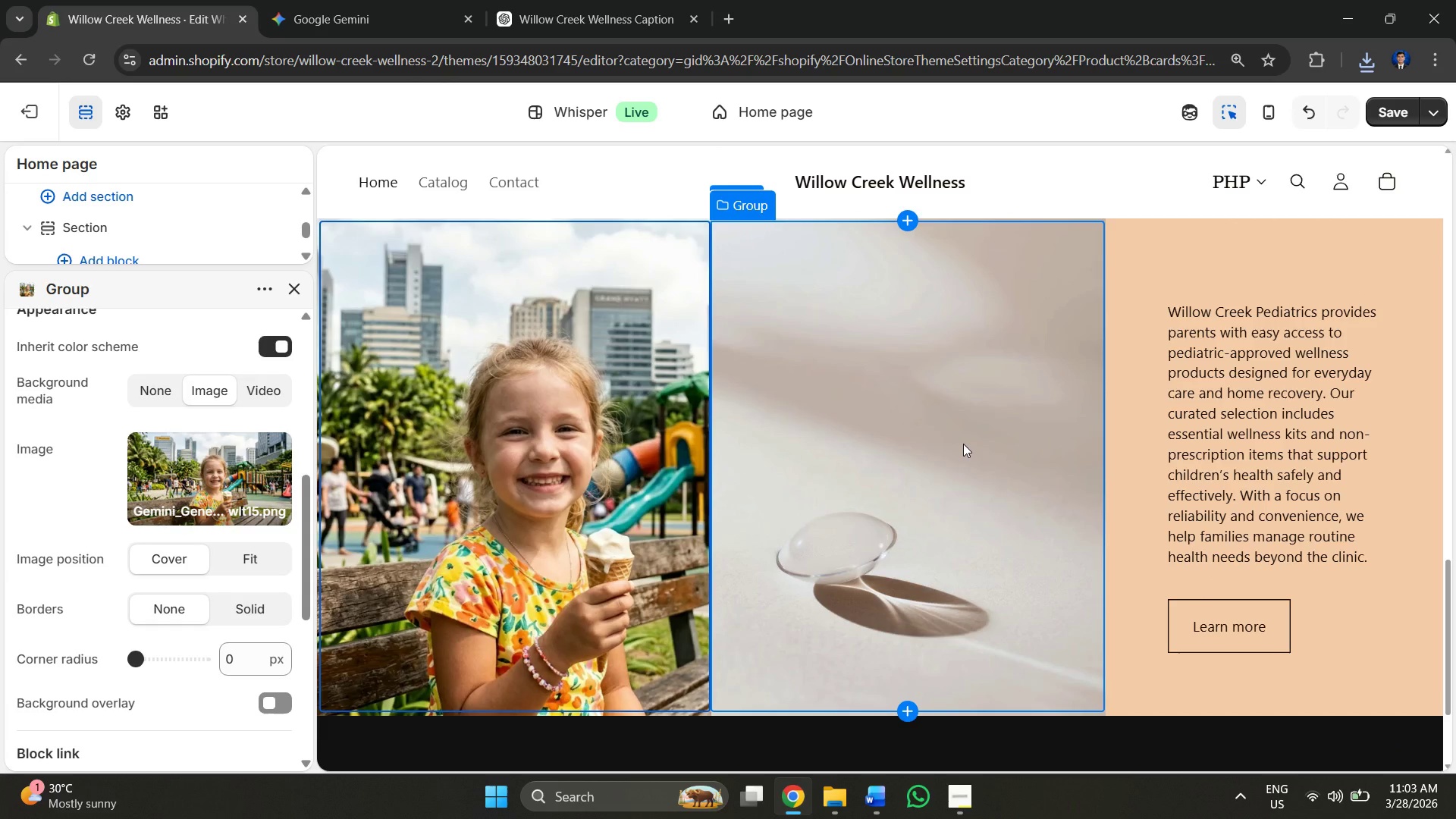 
left_click([963, 444])
 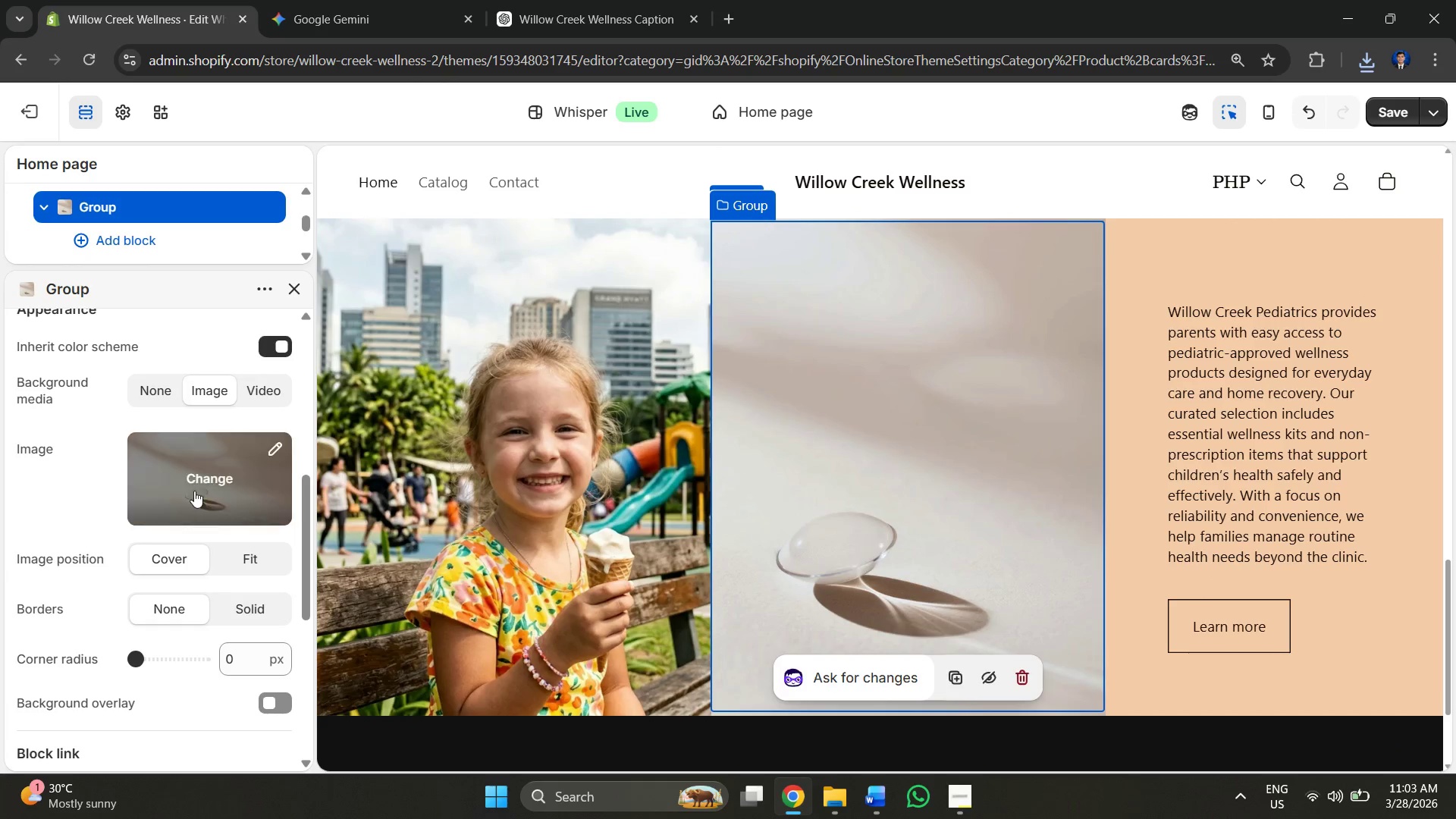 
key(Alt+AltLeft)
 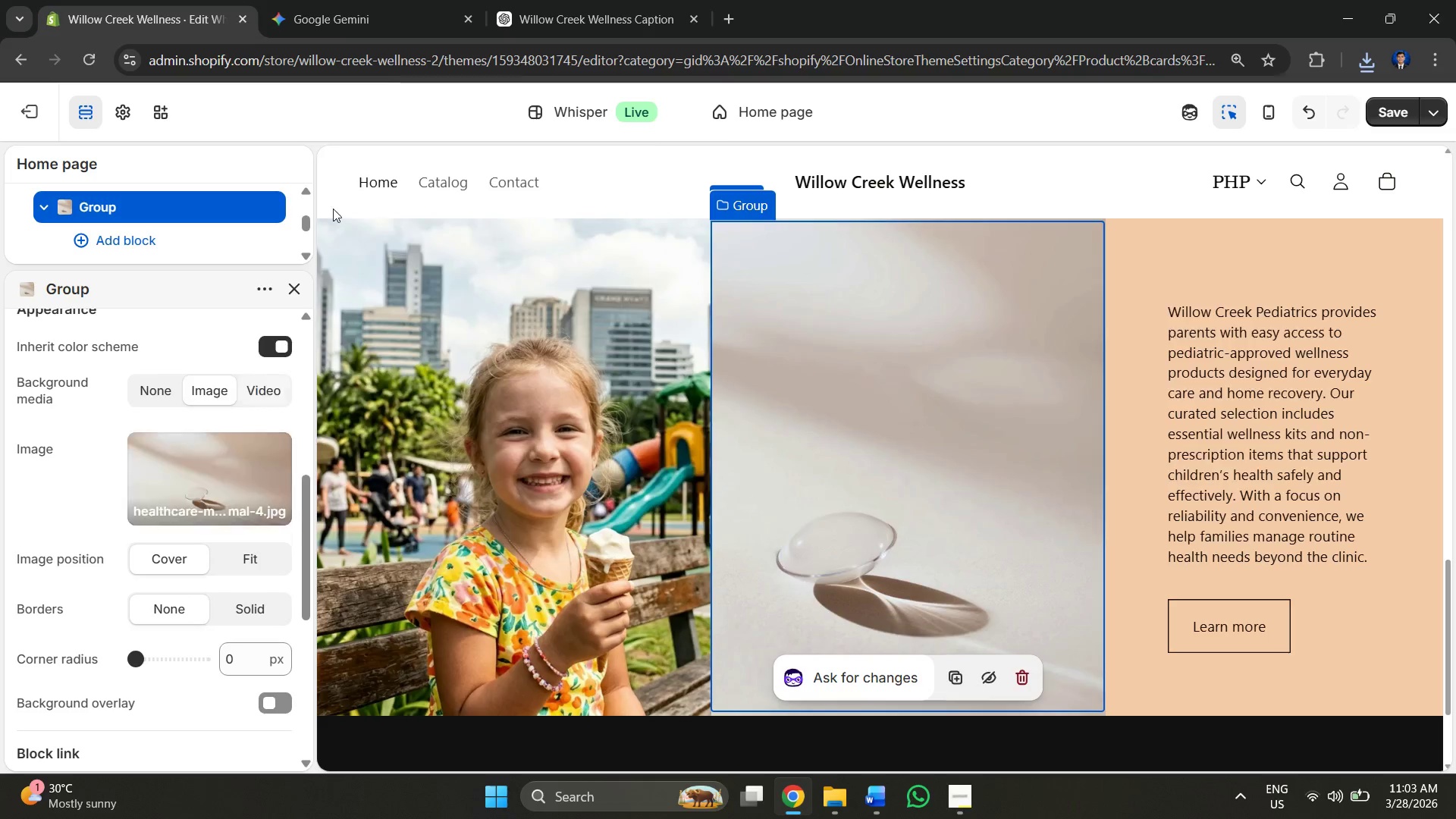 
key(Alt+Tab)